 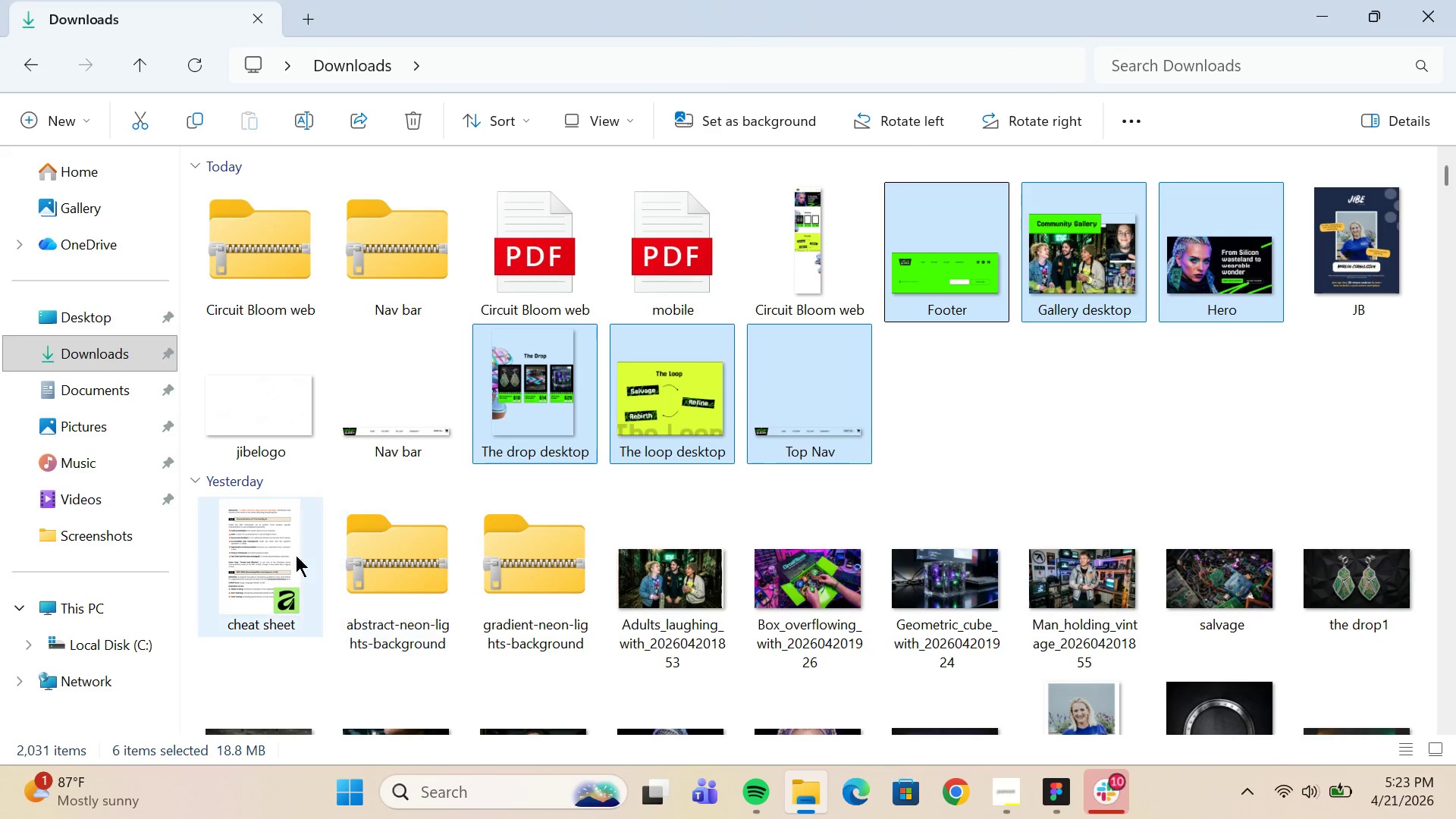 
right_click([923, 268])
 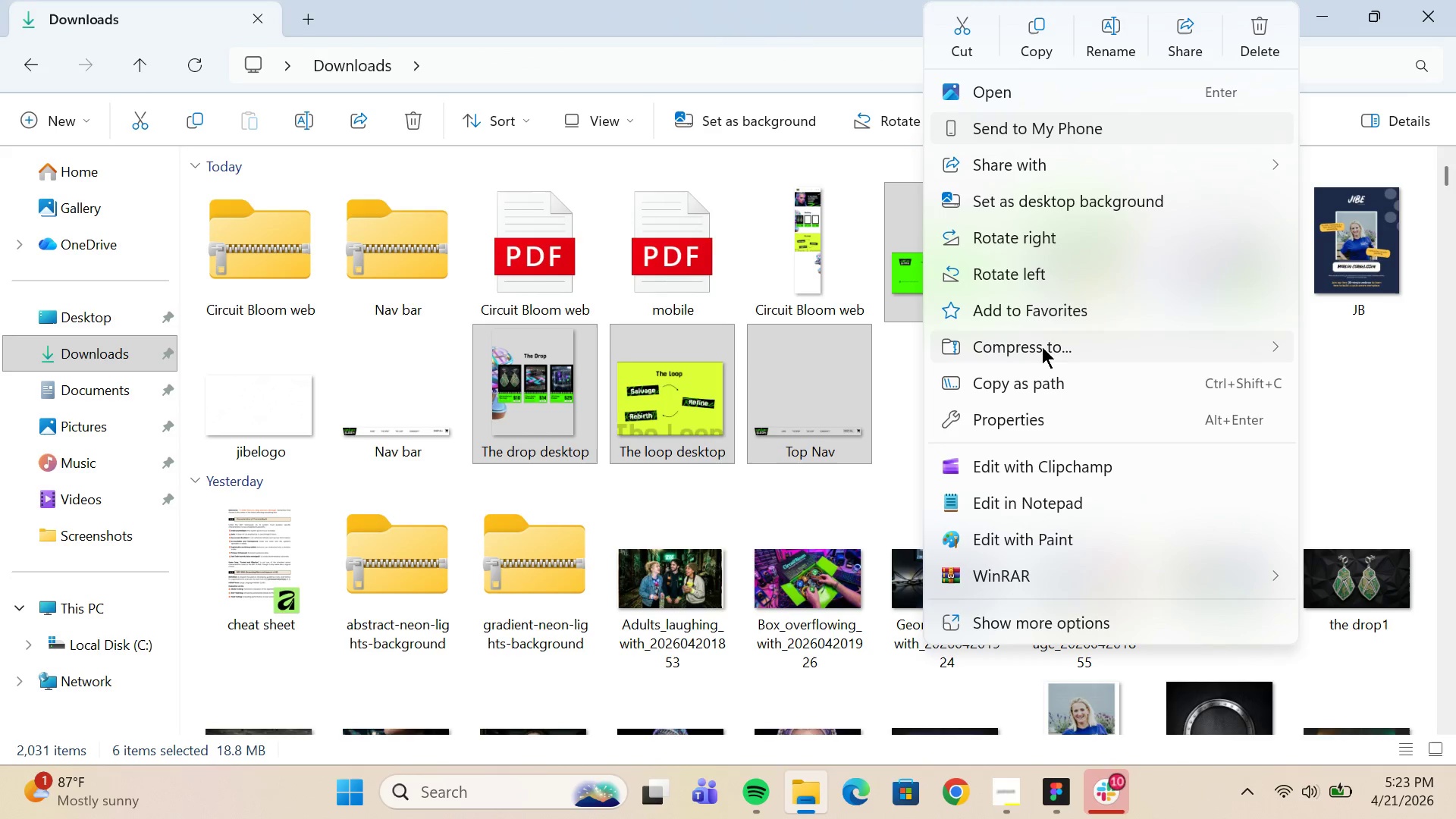 
wait(5.12)
 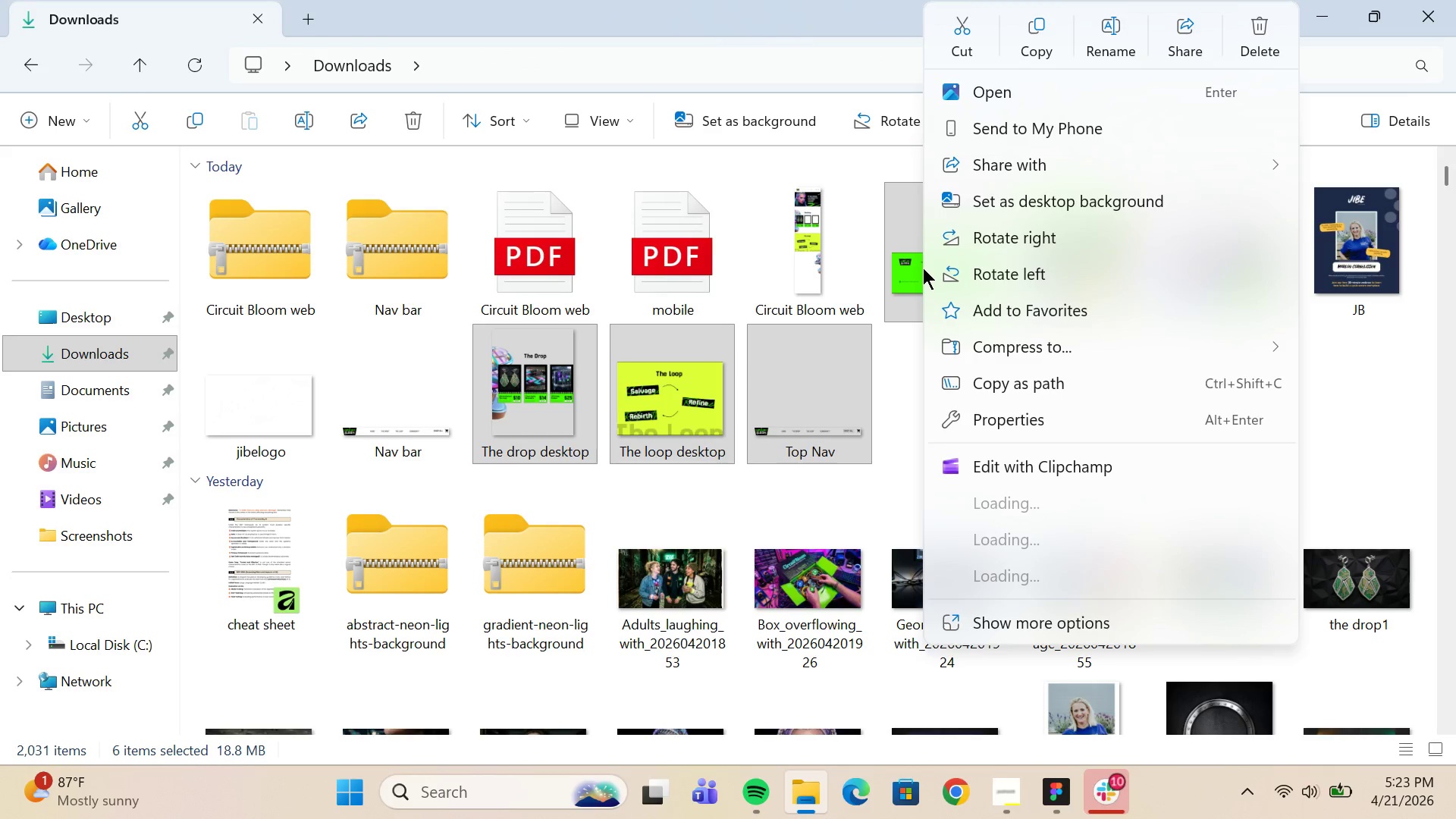 
left_click([813, 350])
 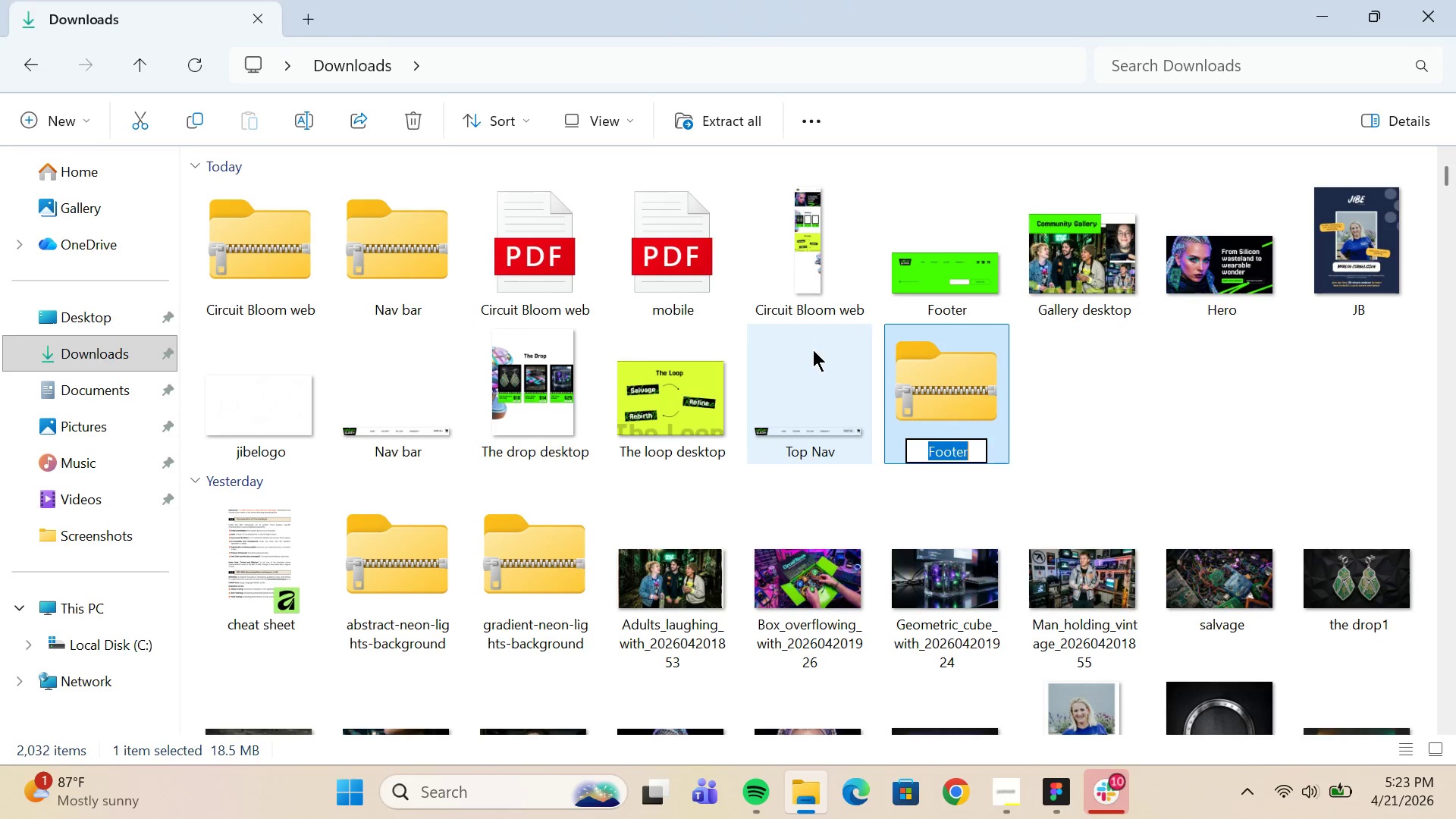 
wait(5.83)
 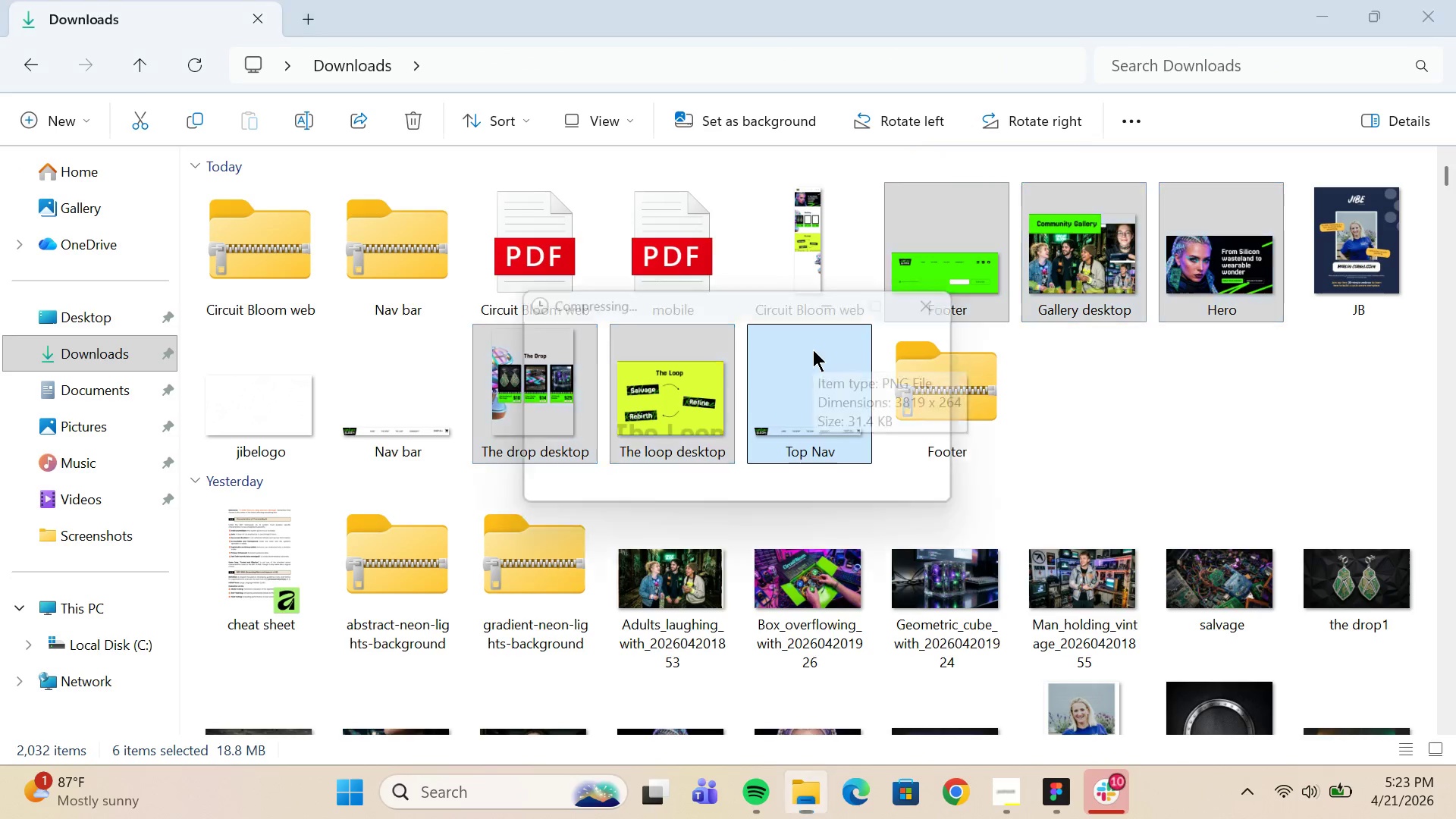 
double_click([936, 382])
 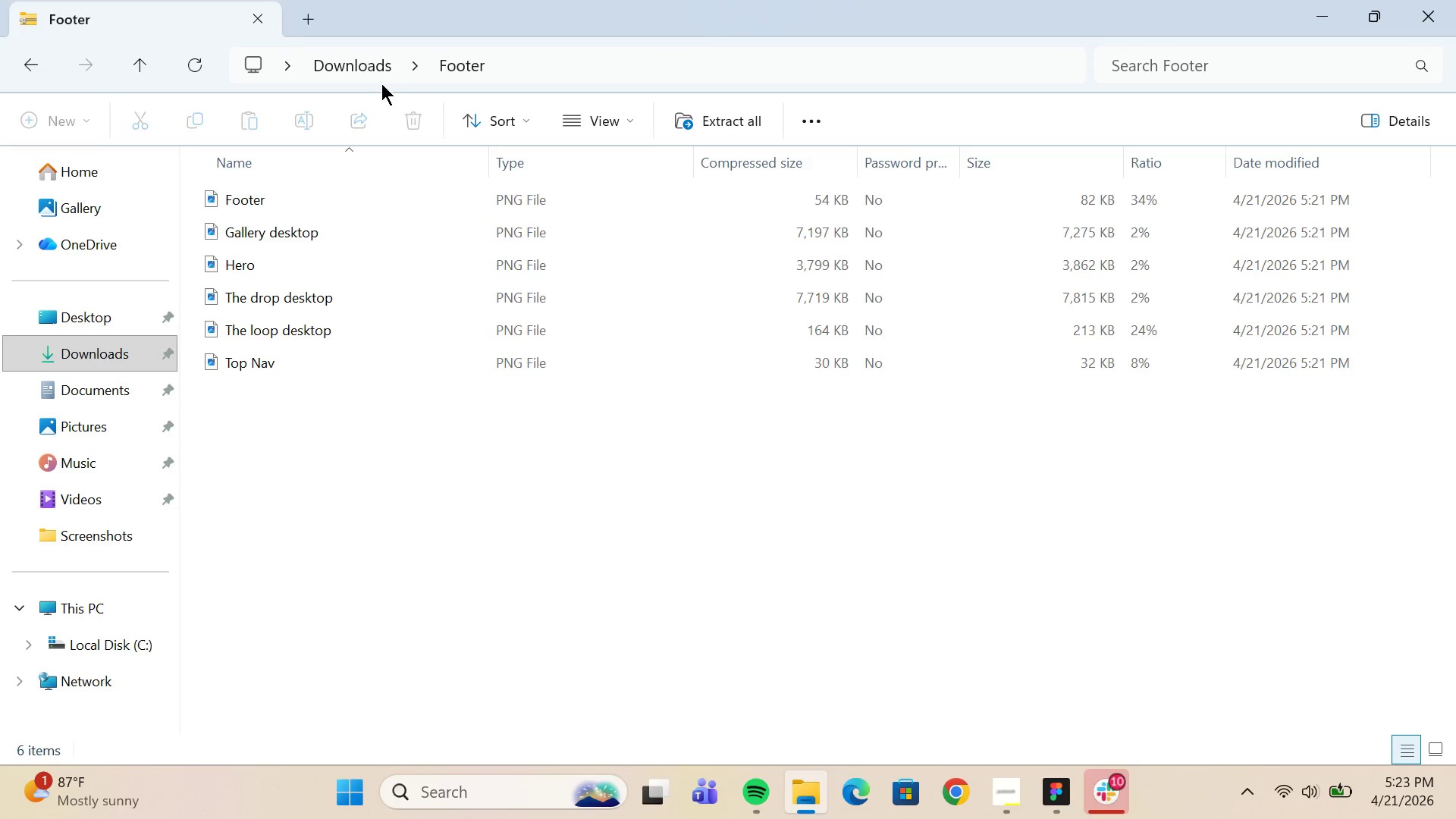 
left_click([370, 70])
 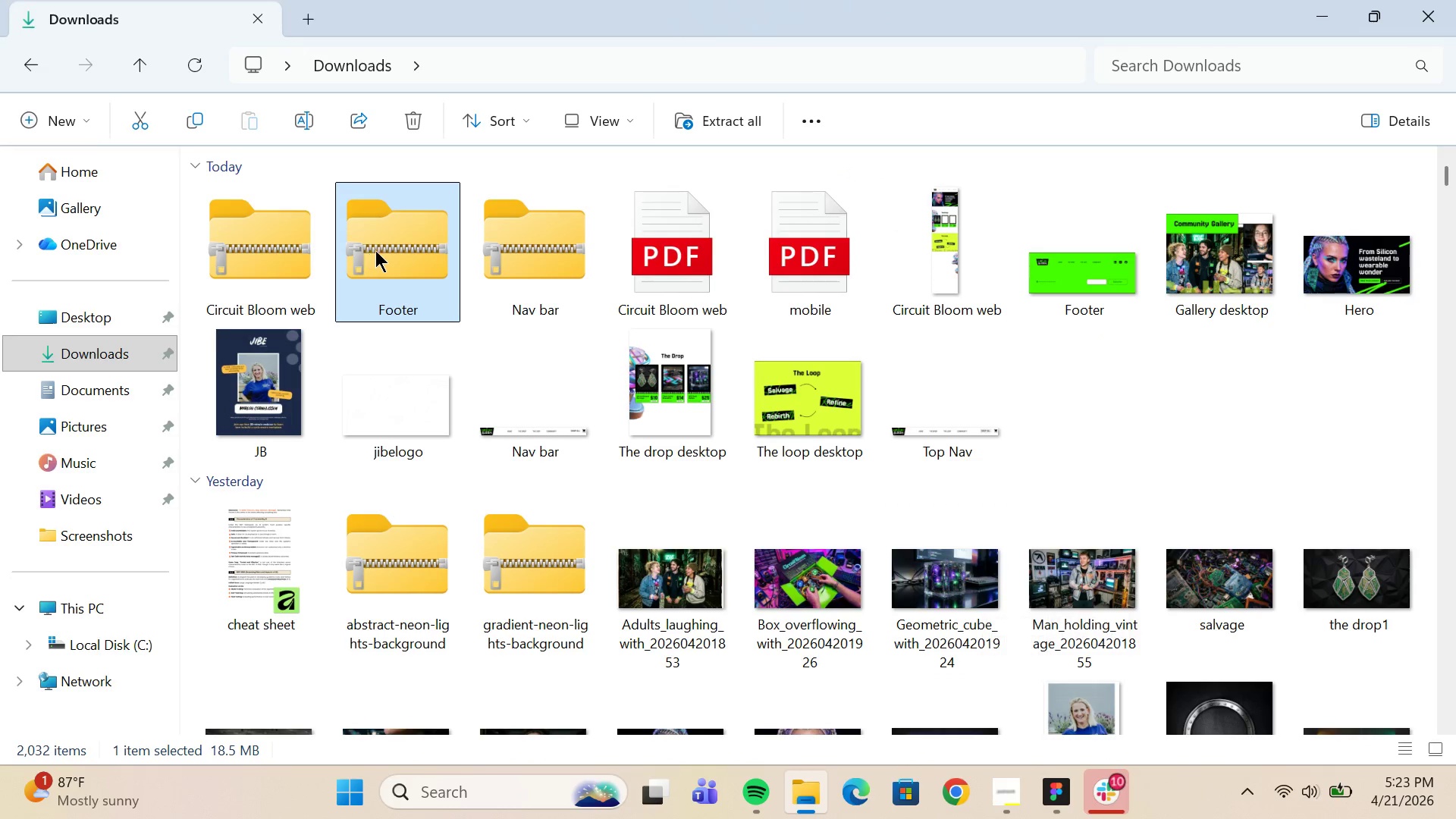 
left_click([303, 123])
 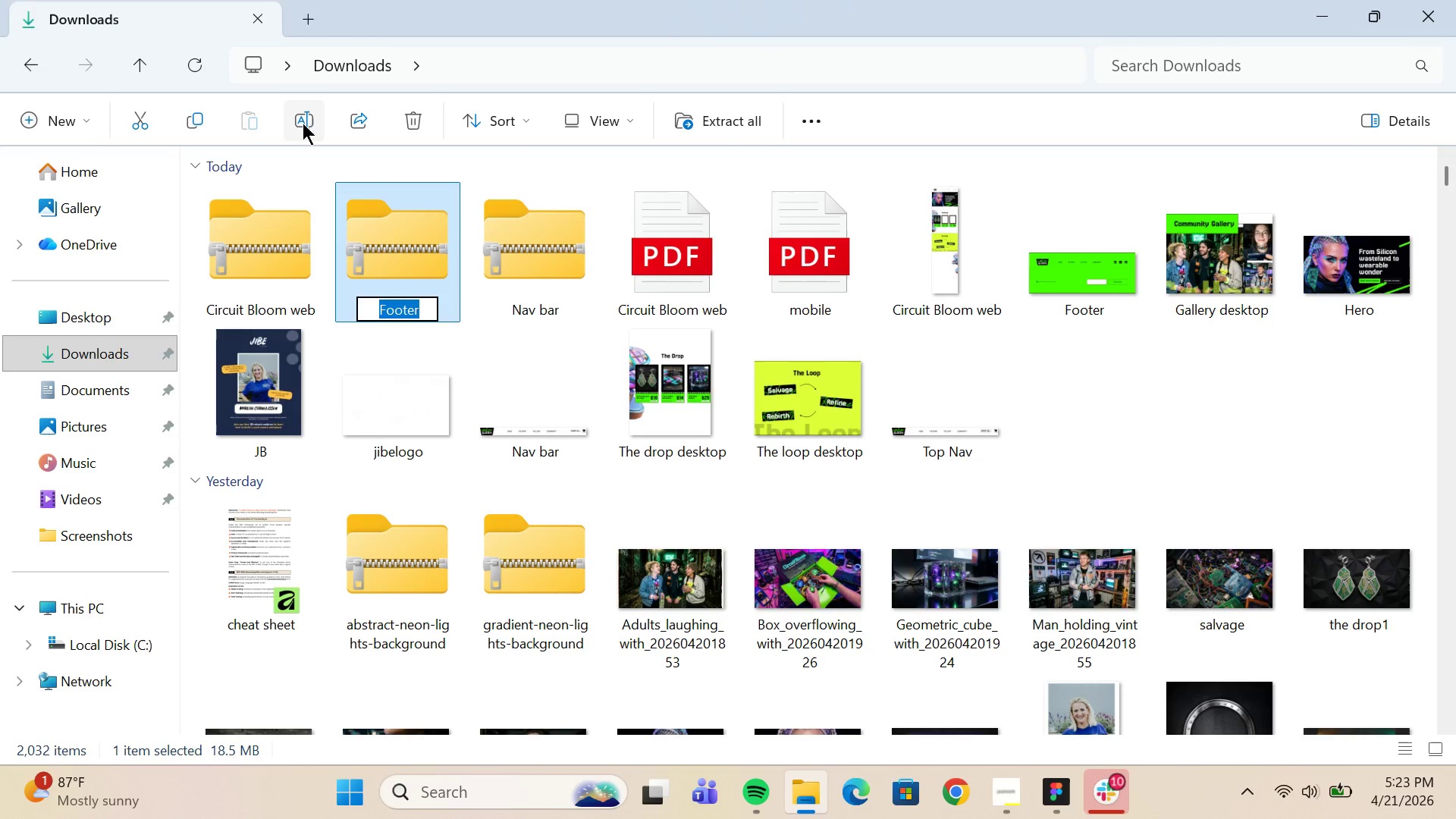 
type(Desktop)
 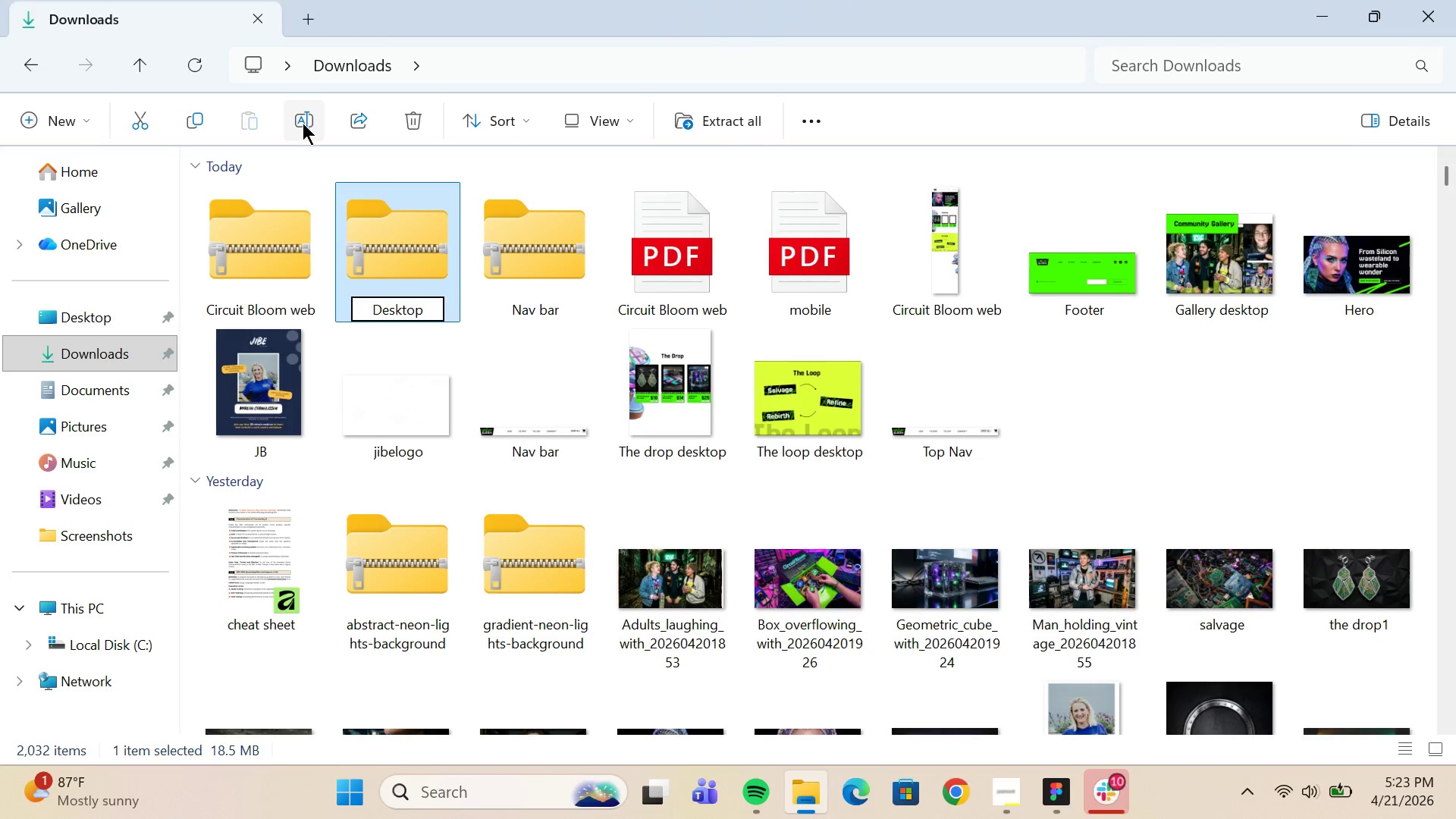 
key(Enter)
 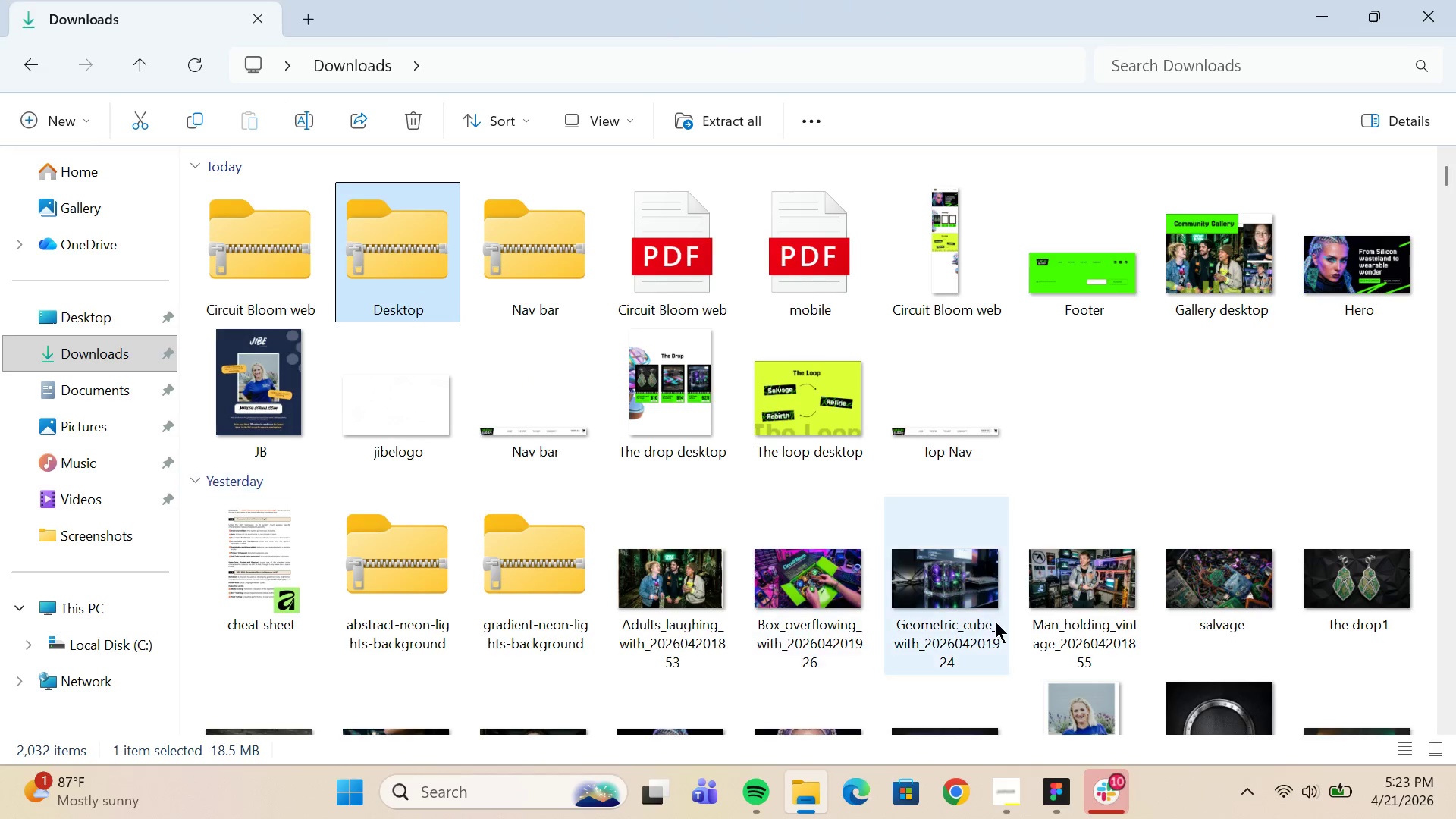 
left_click([1034, 783])
 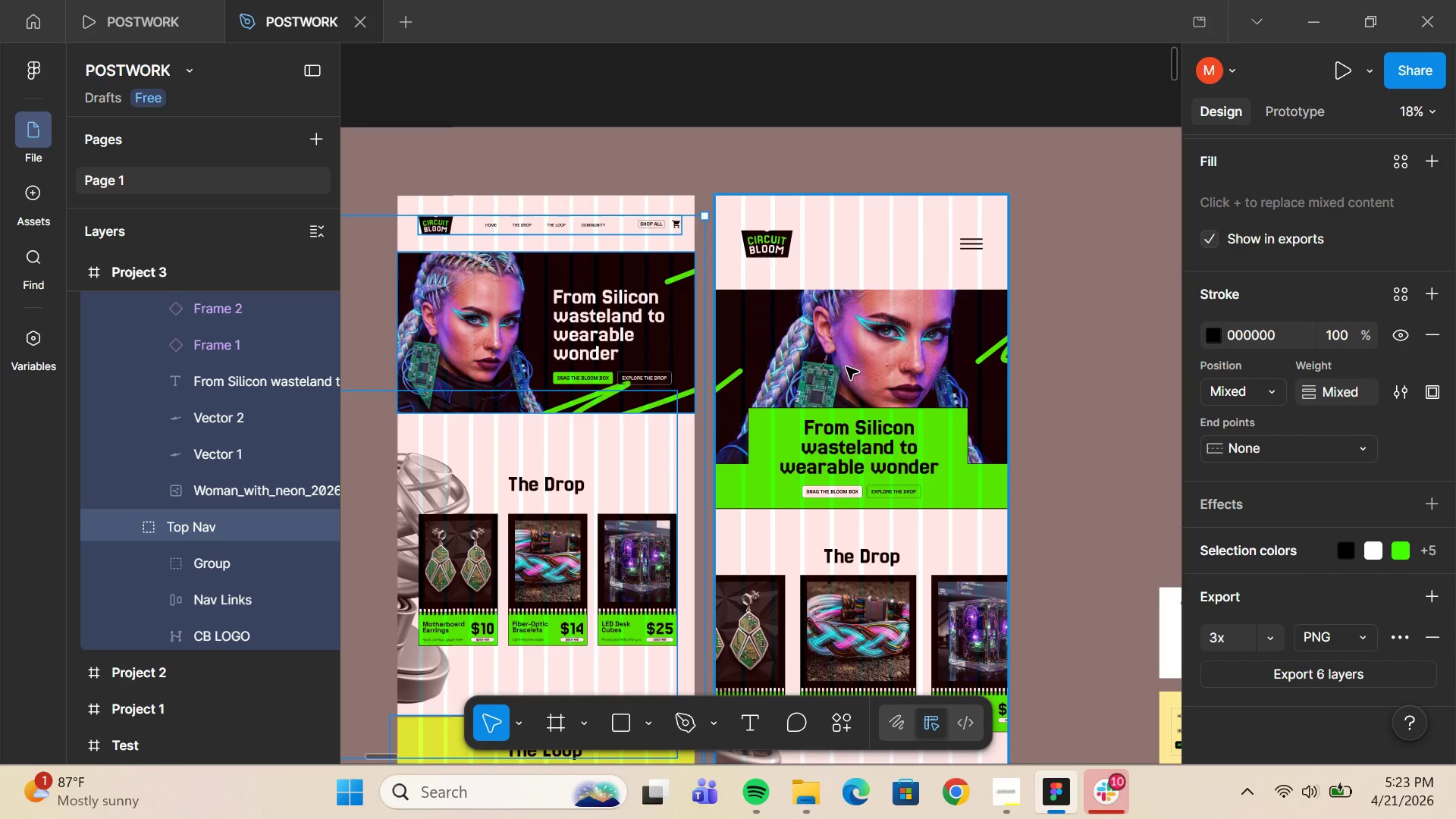 
double_click([846, 367])
 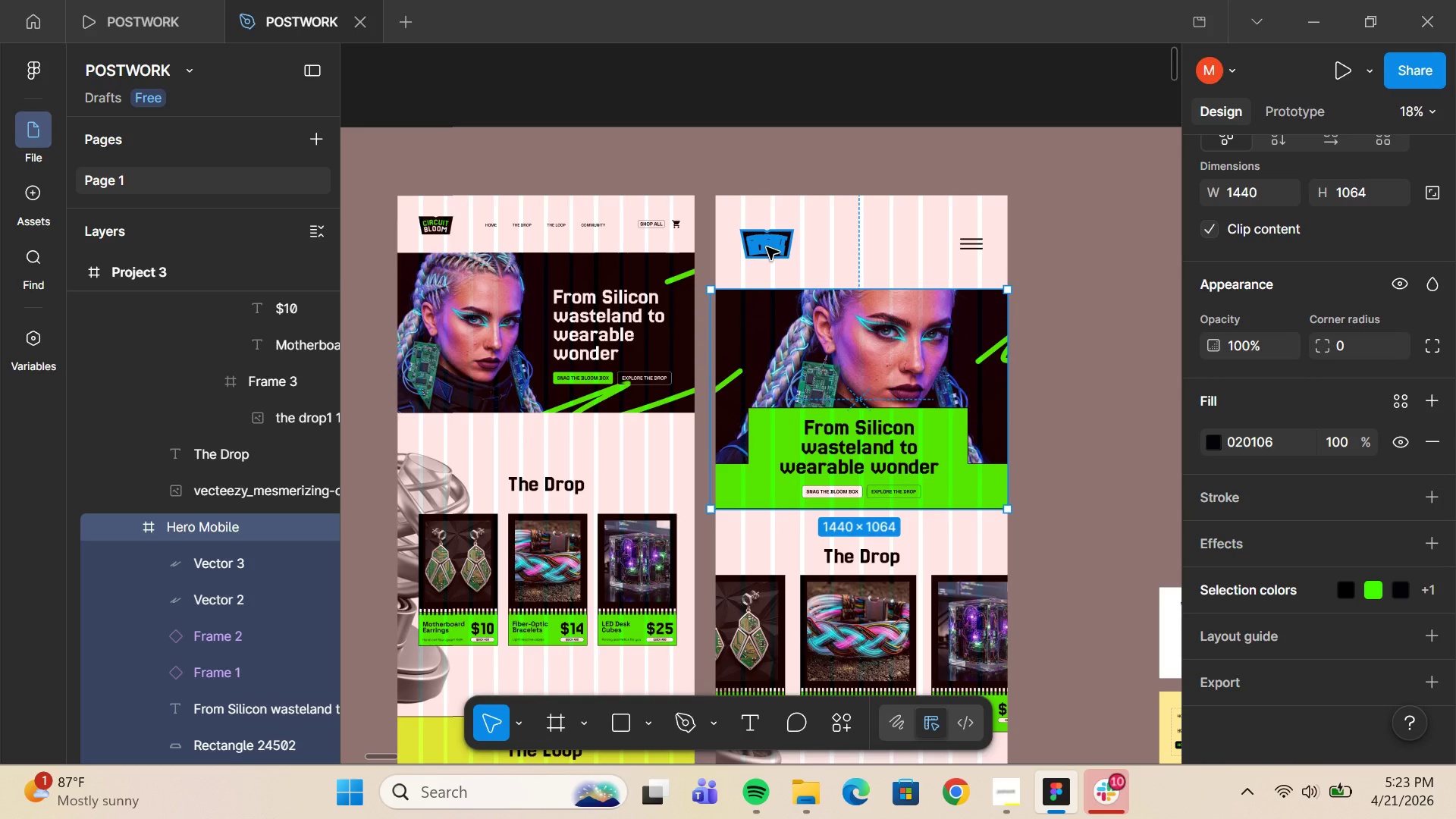 
scroll: coordinate [880, 397], scroll_direction: down, amount: 4.0
 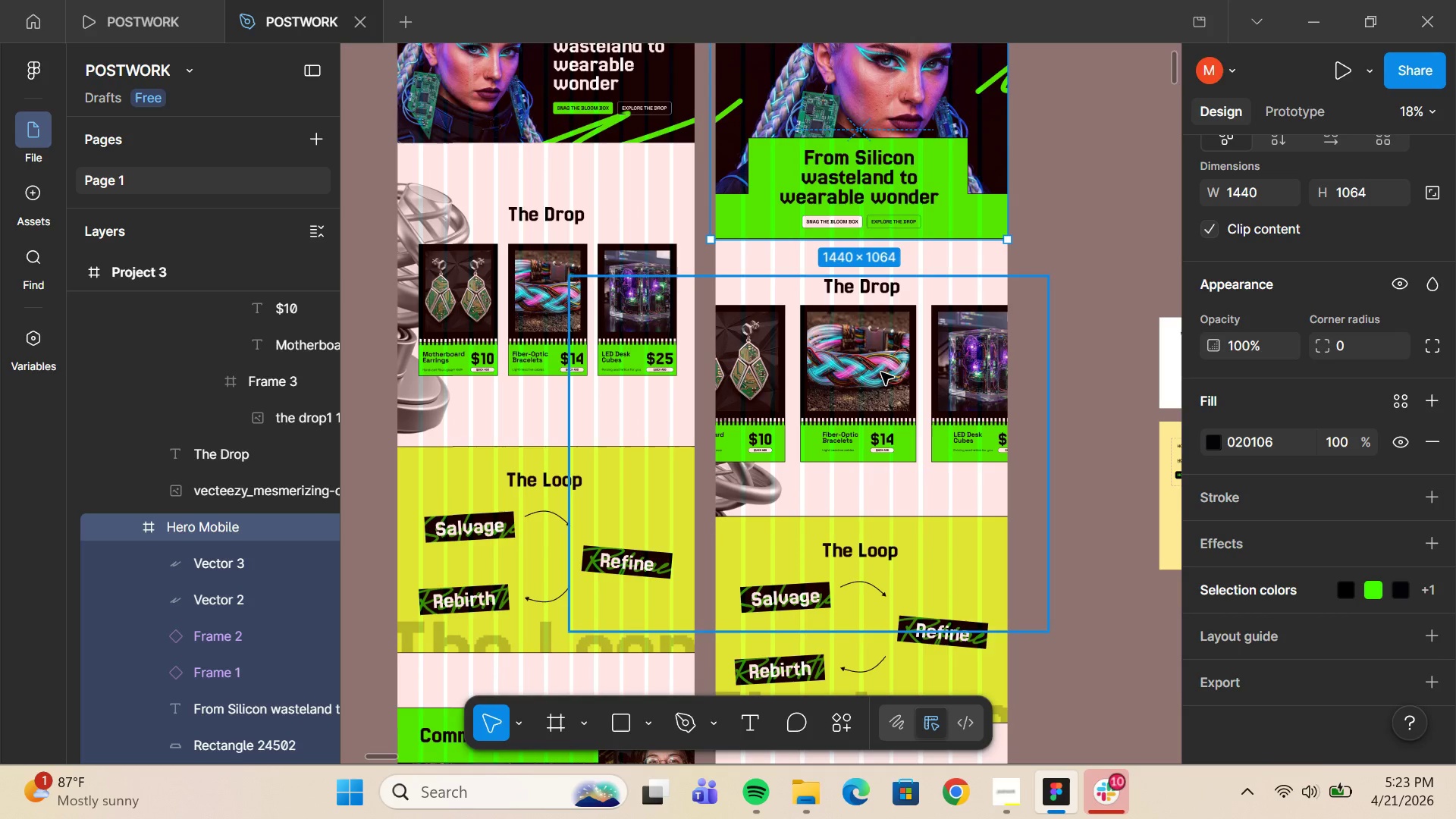 
hold_key(key=ShiftLeft, duration=0.33)
left_click([881, 372])
 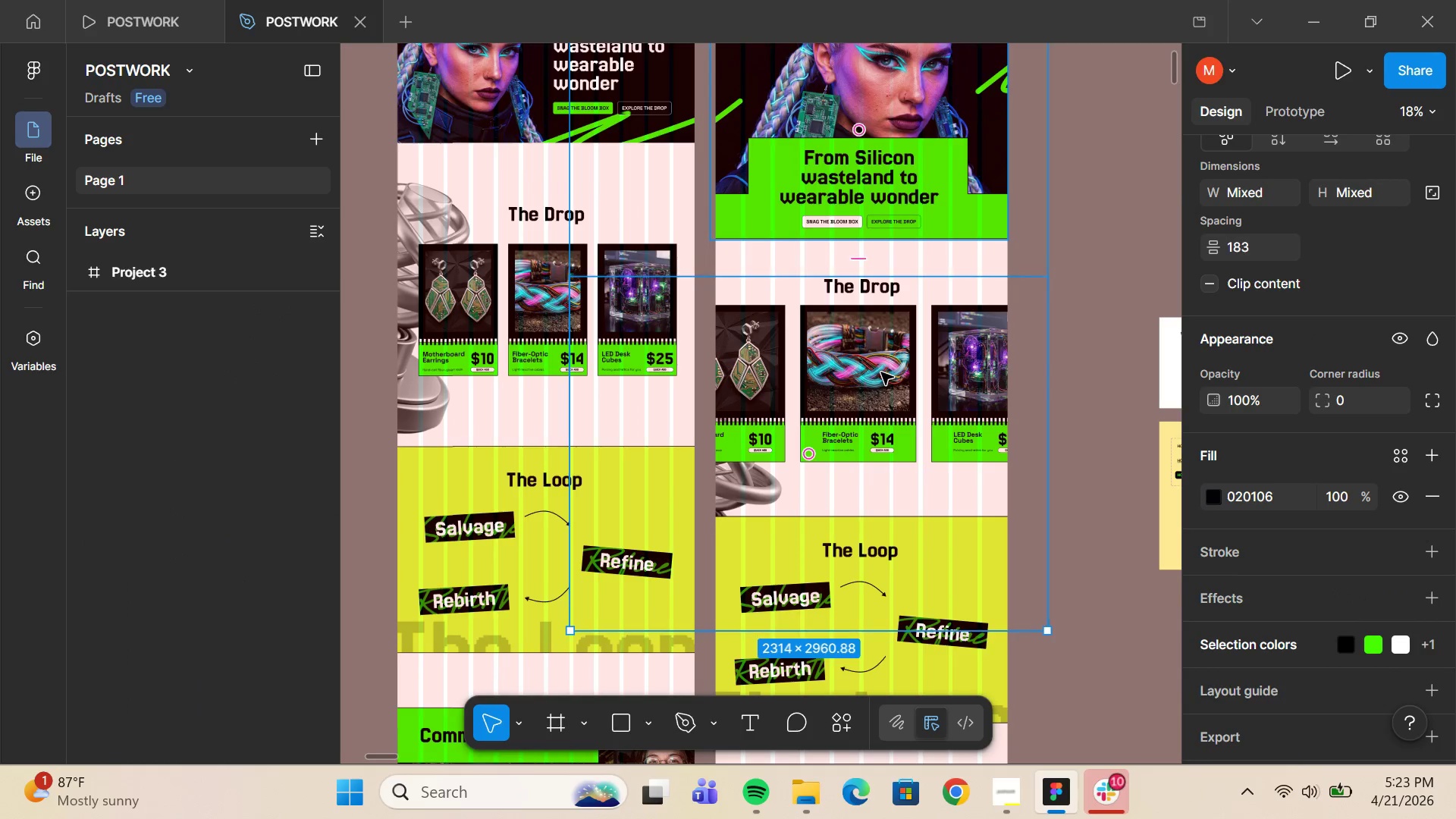 
scroll: coordinate [881, 372], scroll_direction: down, amount: 4.0
 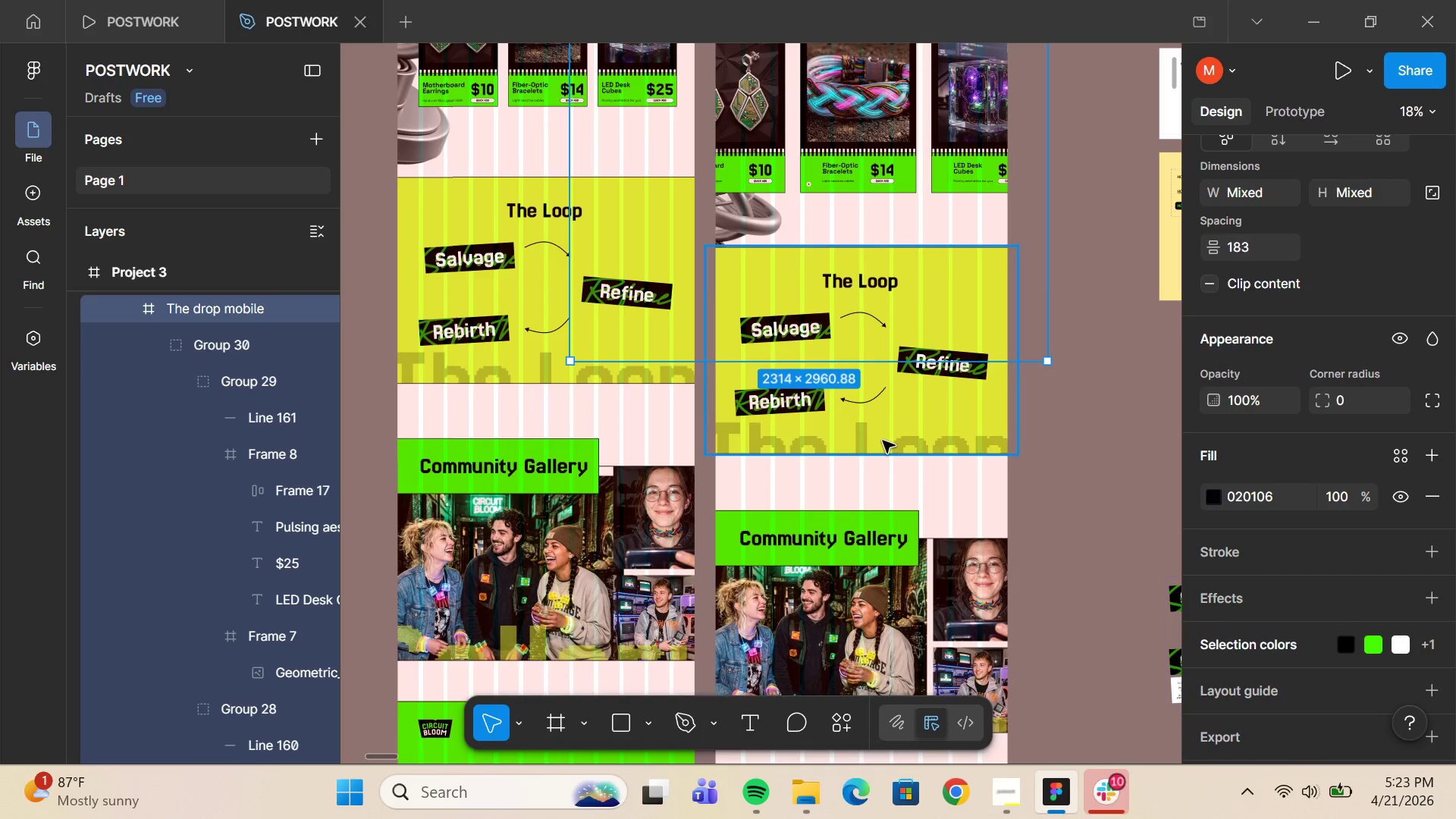 
hold_key(key=ShiftLeft, duration=0.44)
left_click([883, 439])
 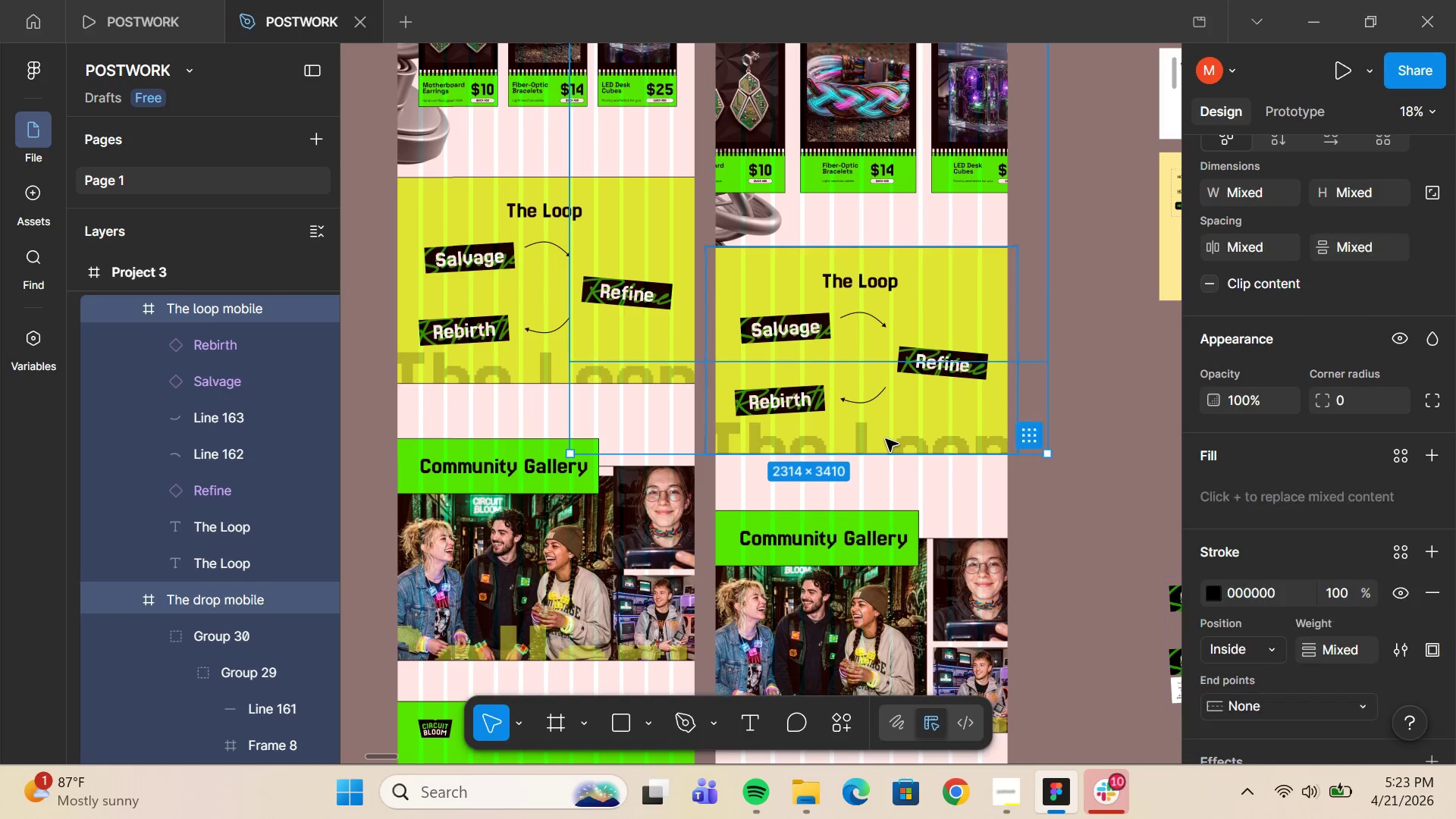 
scroll: coordinate [886, 439], scroll_direction: down, amount: 4.0
 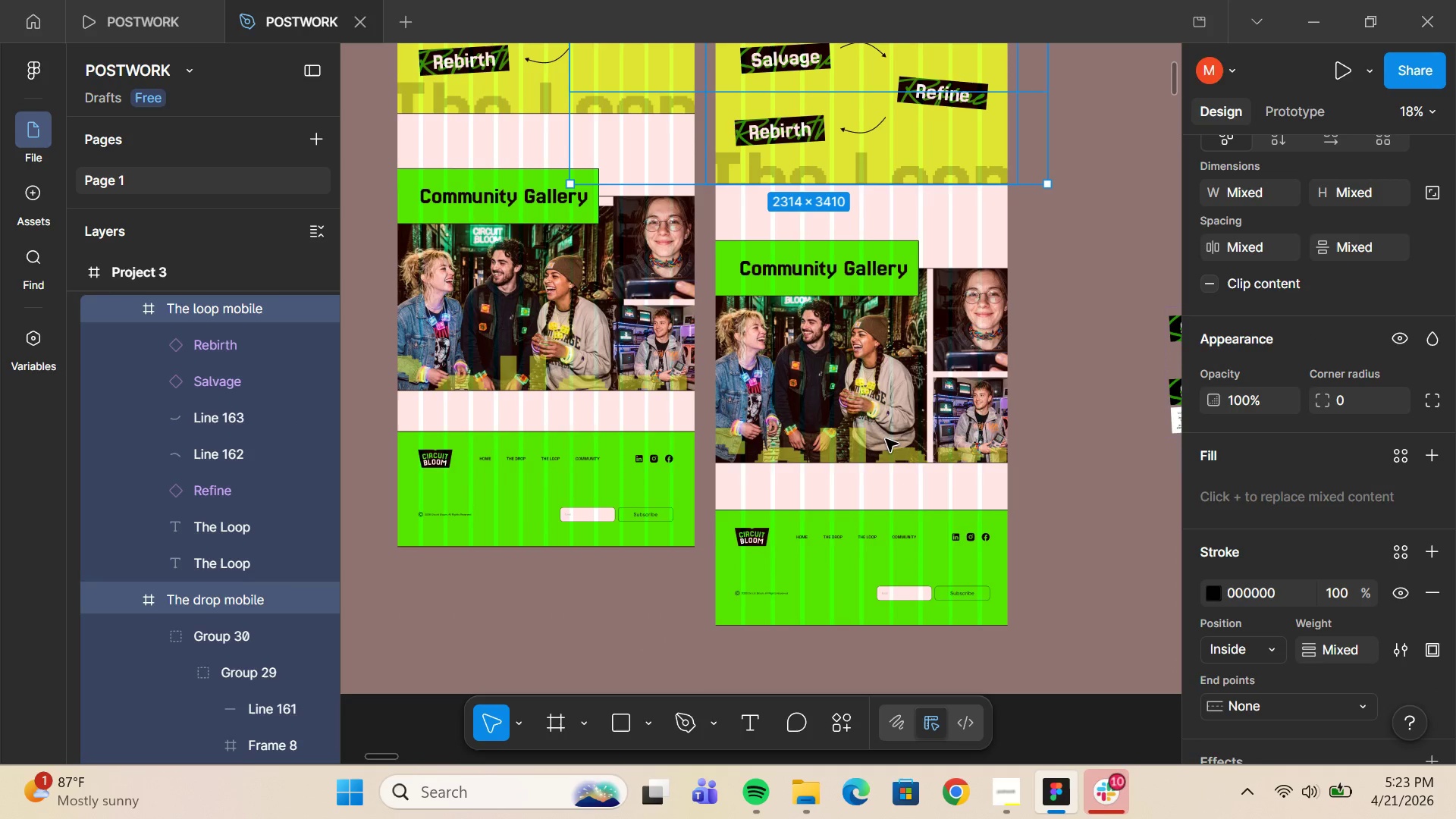 
hold_key(key=ShiftLeft, duration=0.75)
left_click([889, 419])
 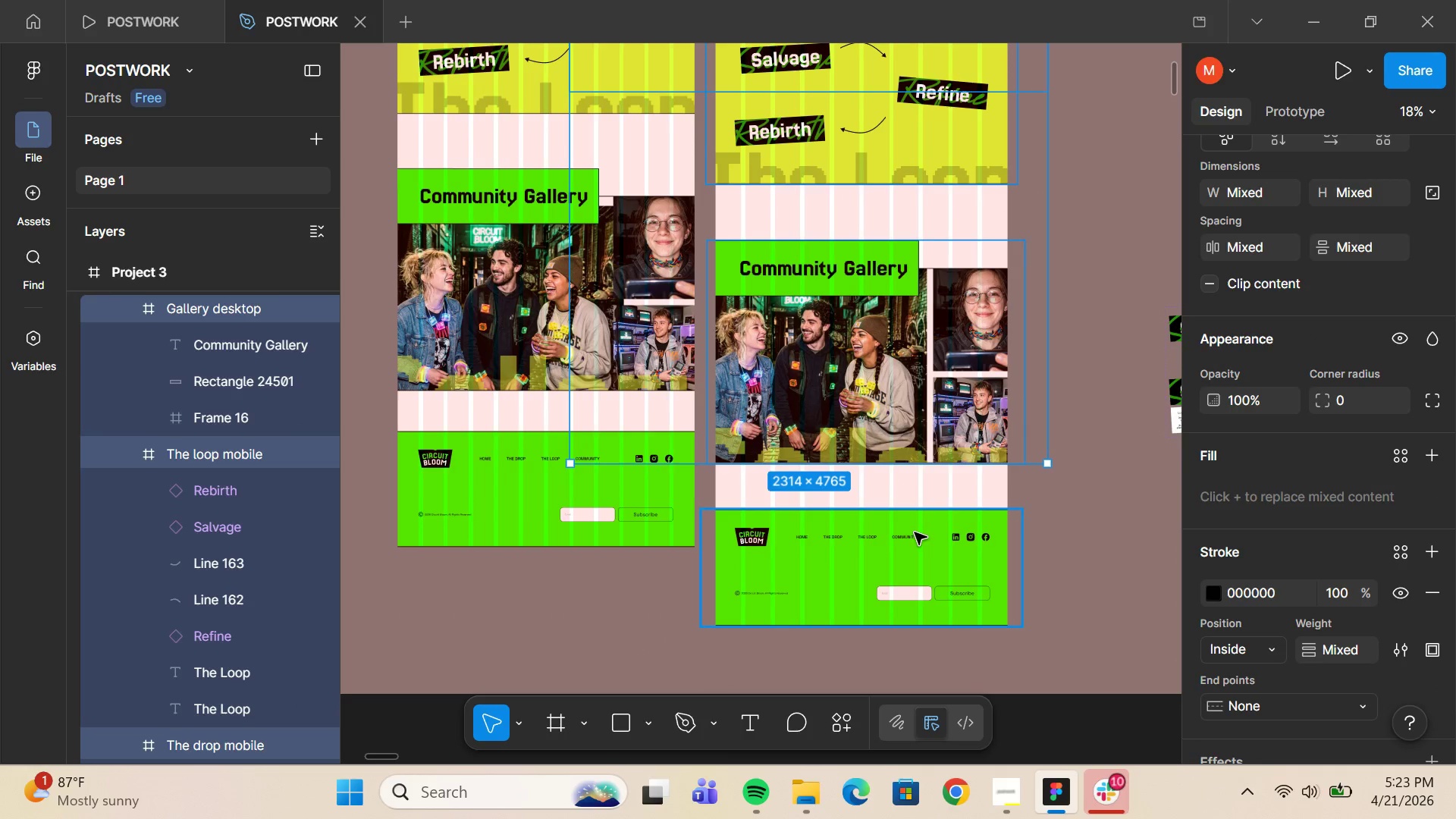 
hold_key(key=ShiftLeft, duration=0.5)
left_click([915, 532])
 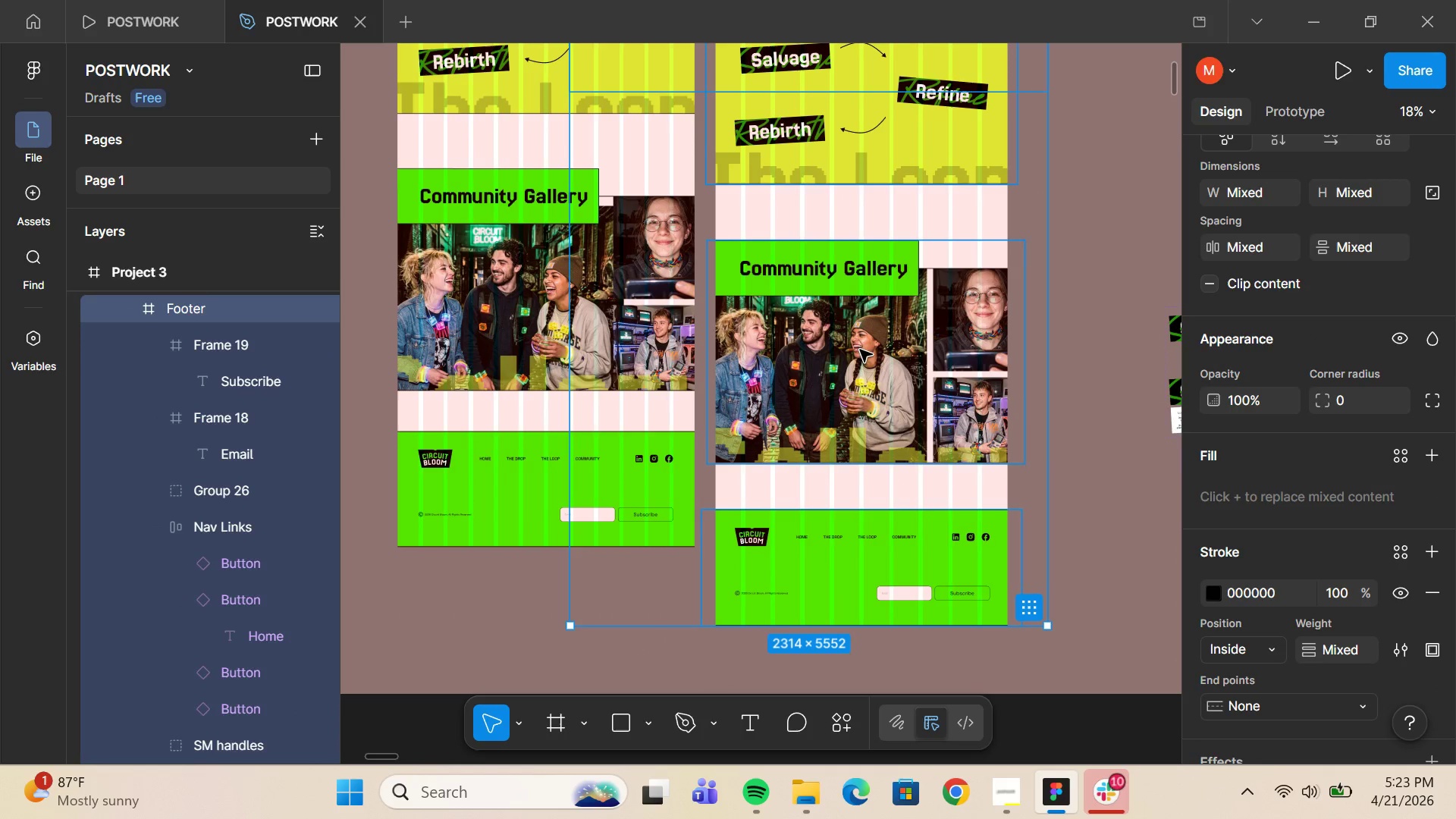 
scroll: coordinate [1335, 638], scroll_direction: down, amount: 5.0
 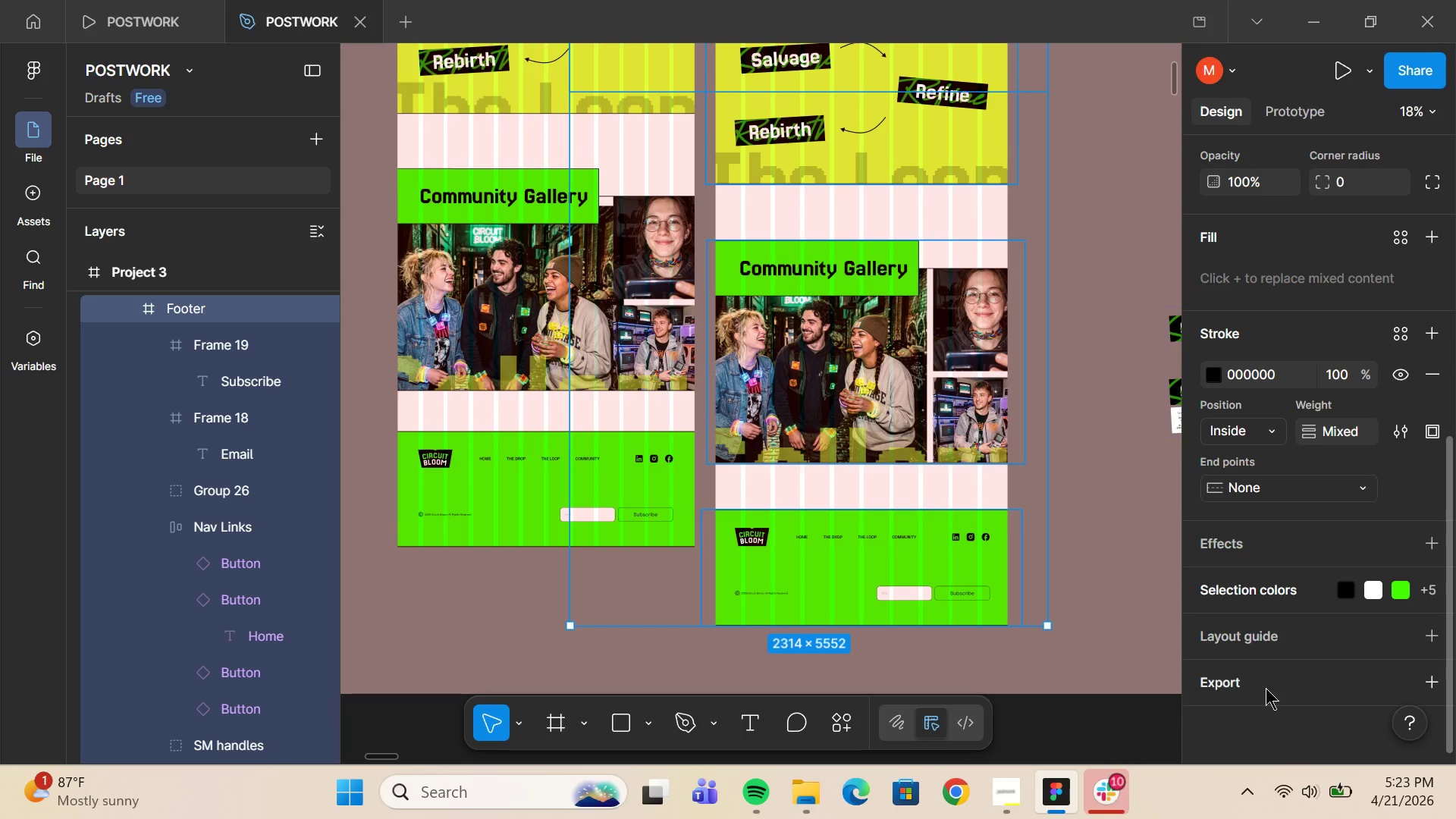 
left_click([1266, 688])
 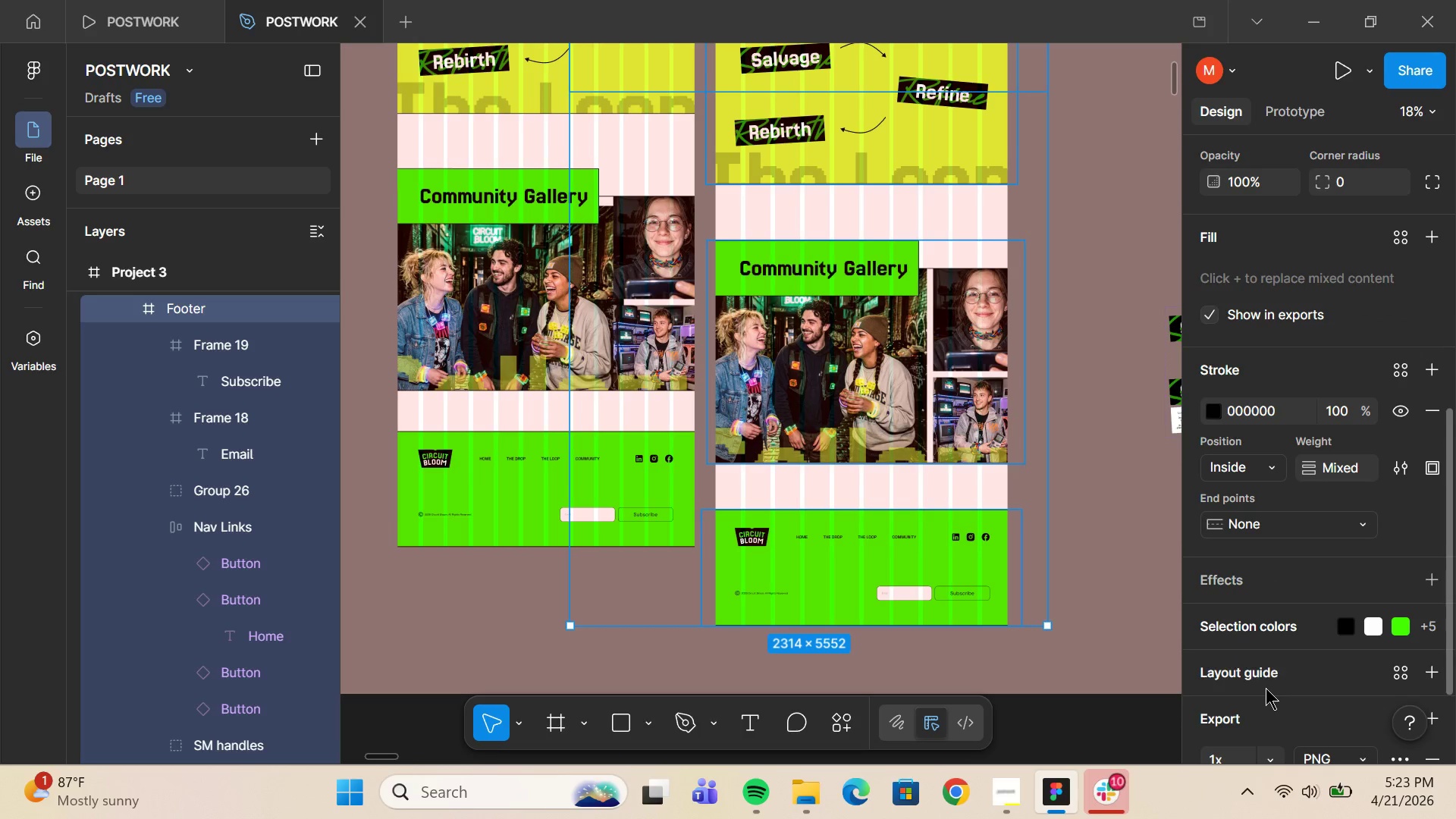 
scroll: coordinate [1266, 688], scroll_direction: down, amount: 5.0
 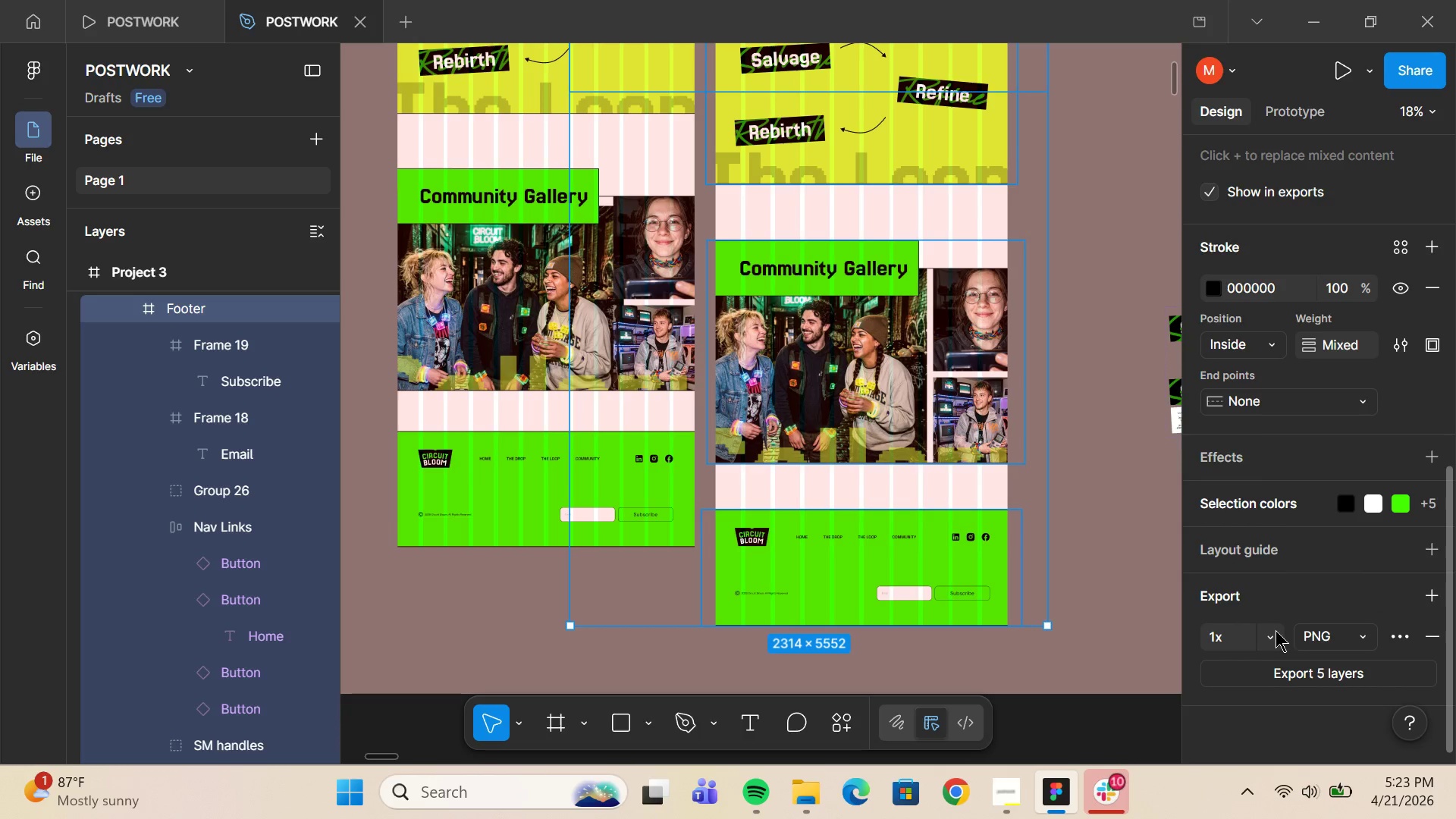 
left_click([1272, 628])
 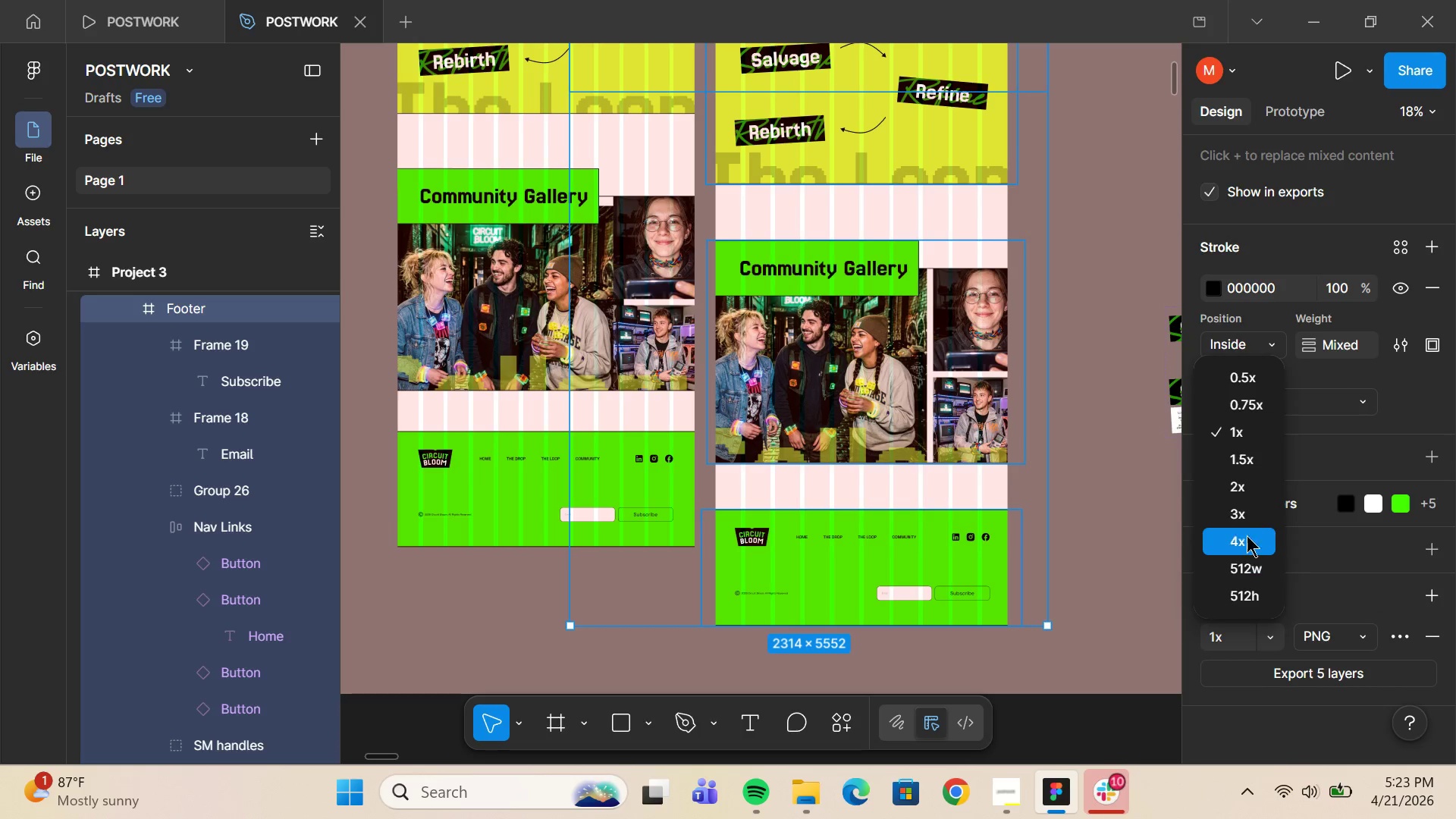 
left_click([1241, 513])
 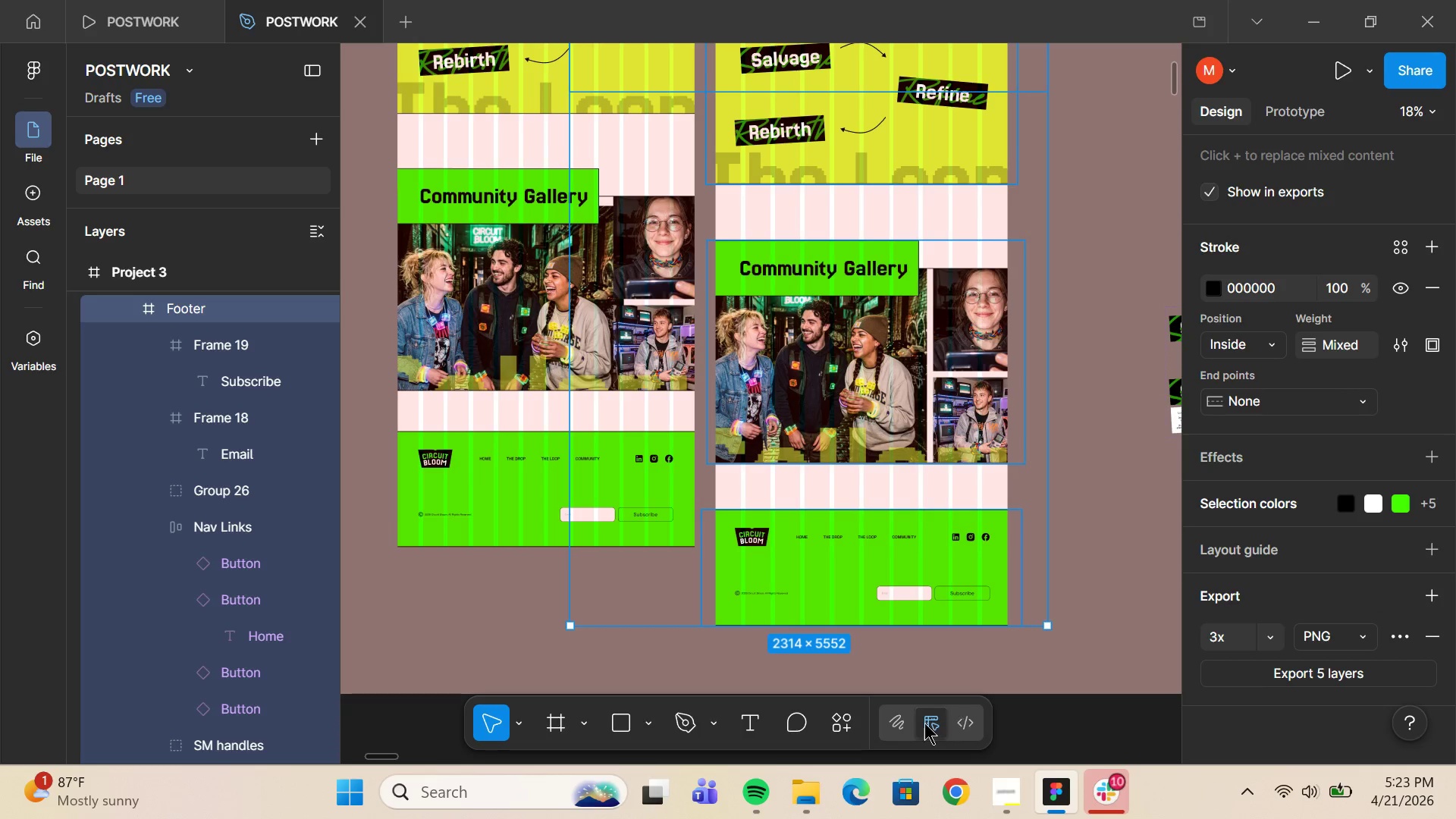 
left_click([799, 780])
 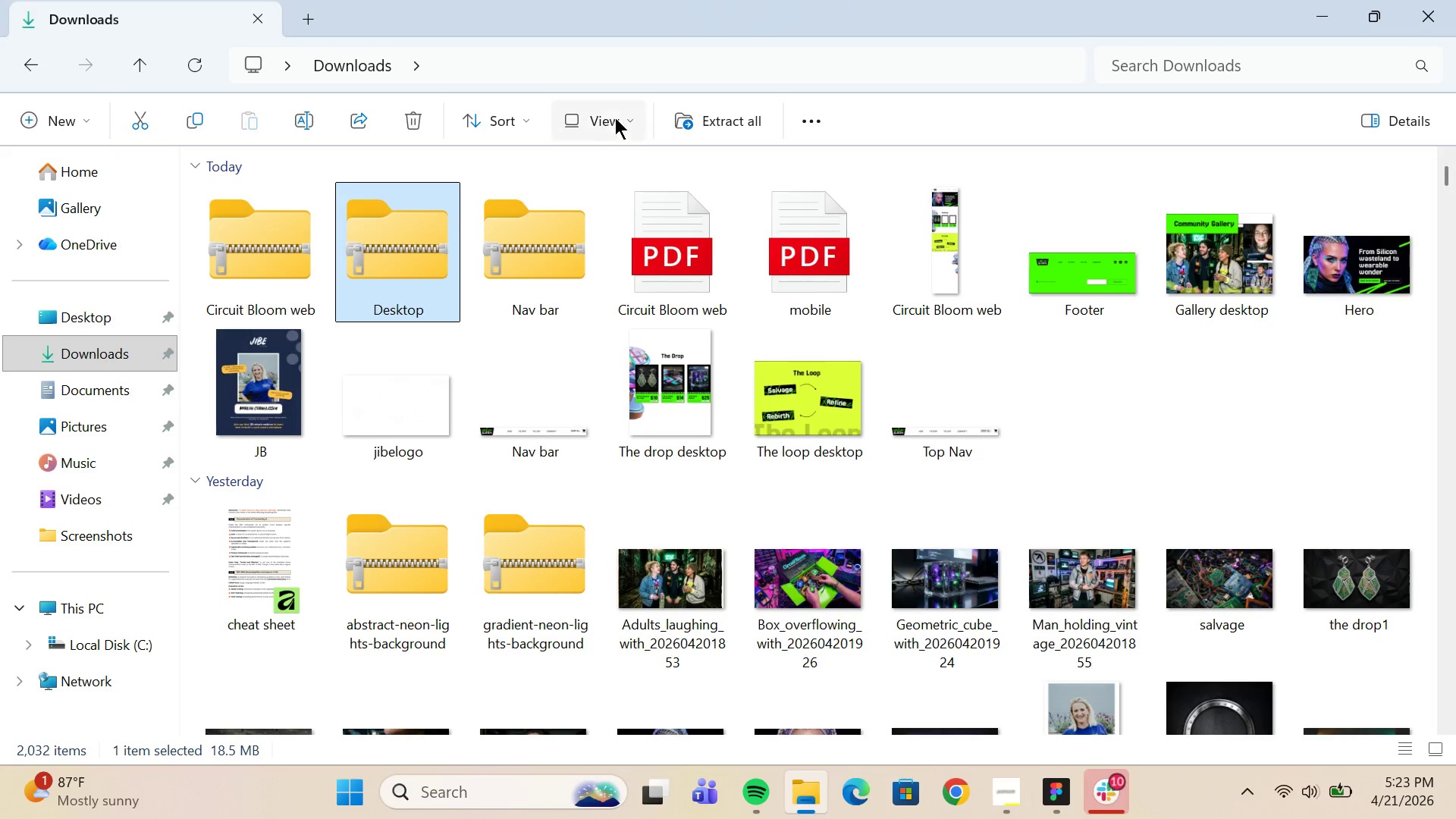 
left_click([618, 118])
 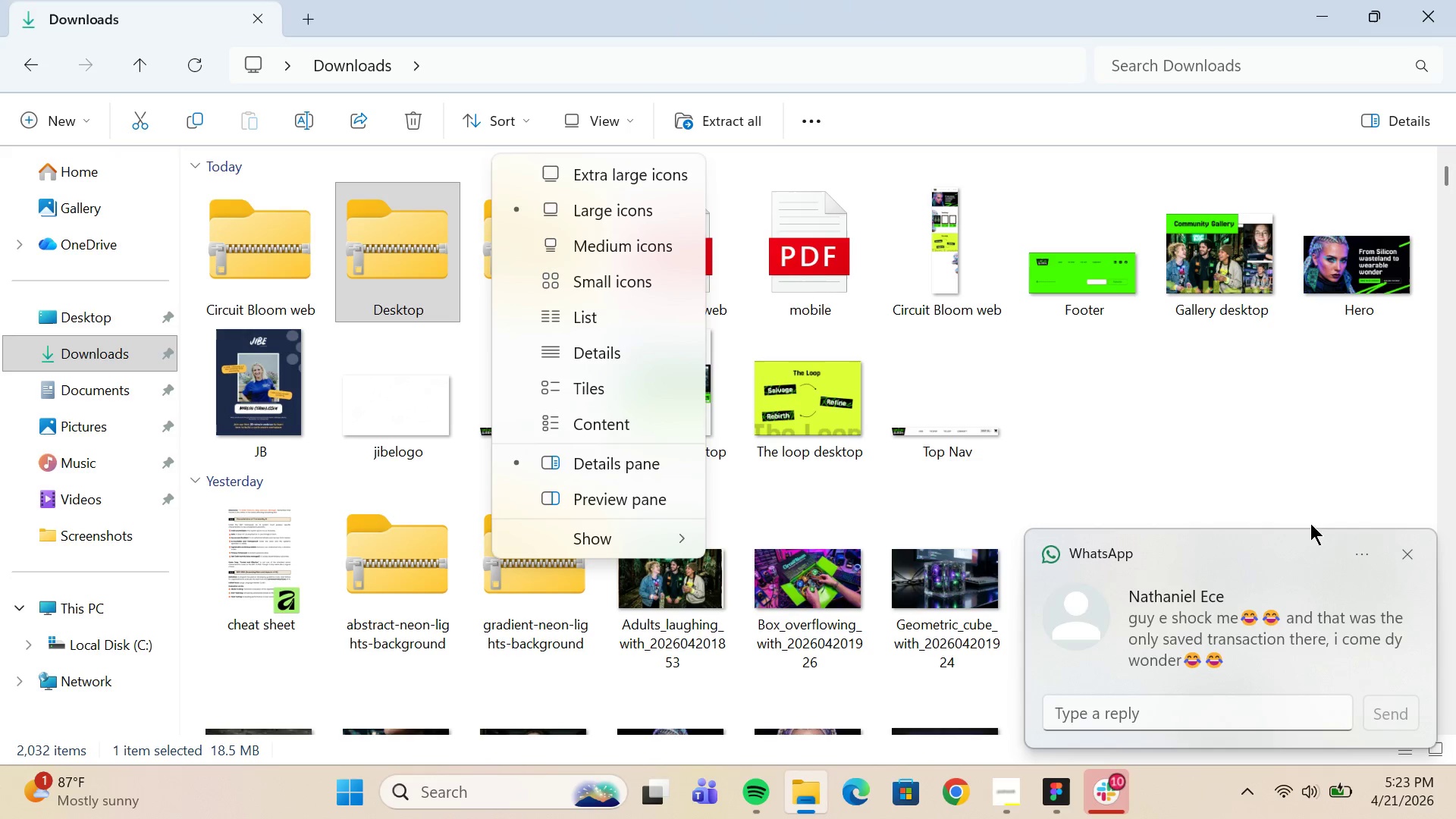 
left_click([1404, 550])
 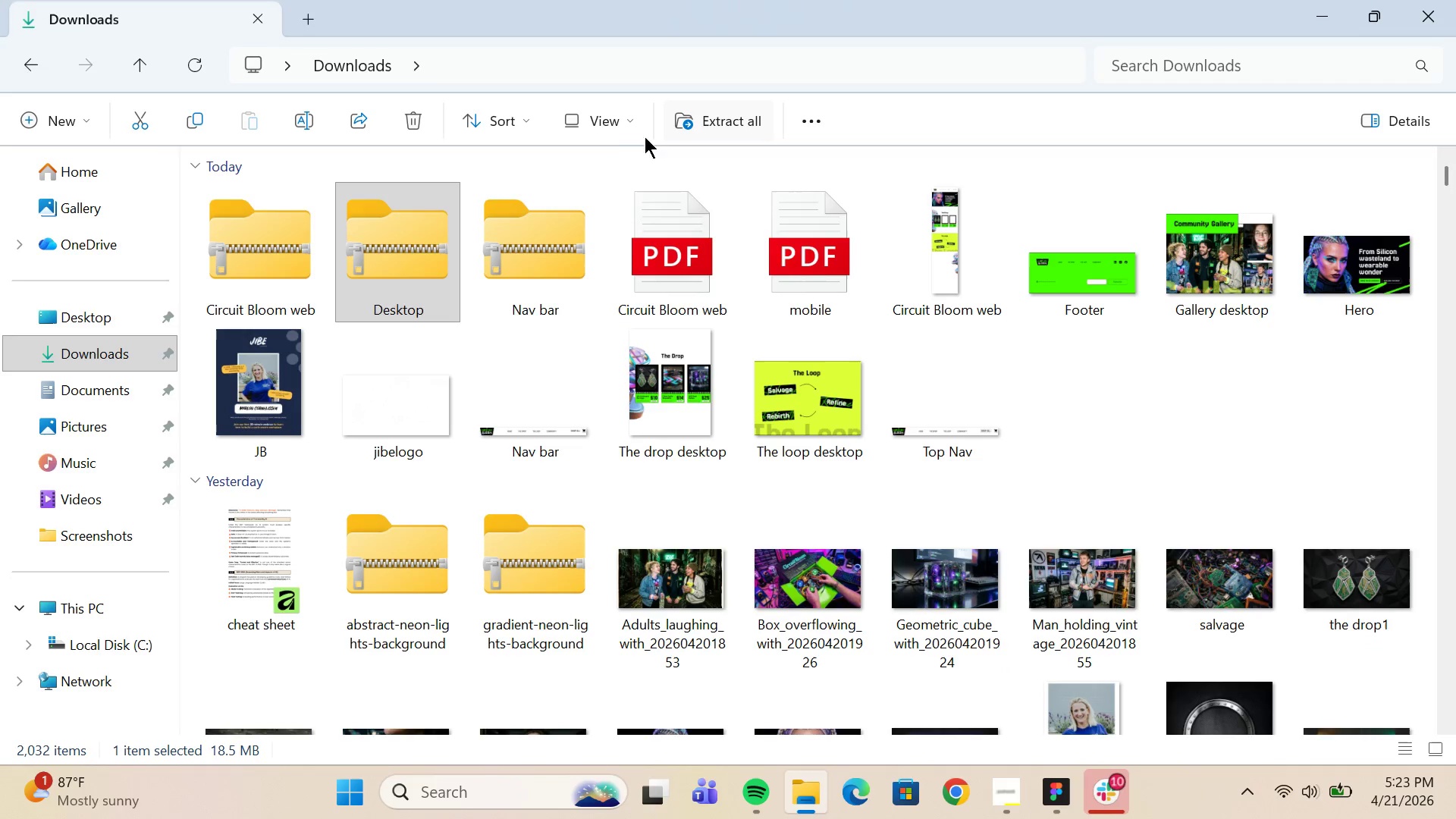 
left_click([624, 117])
 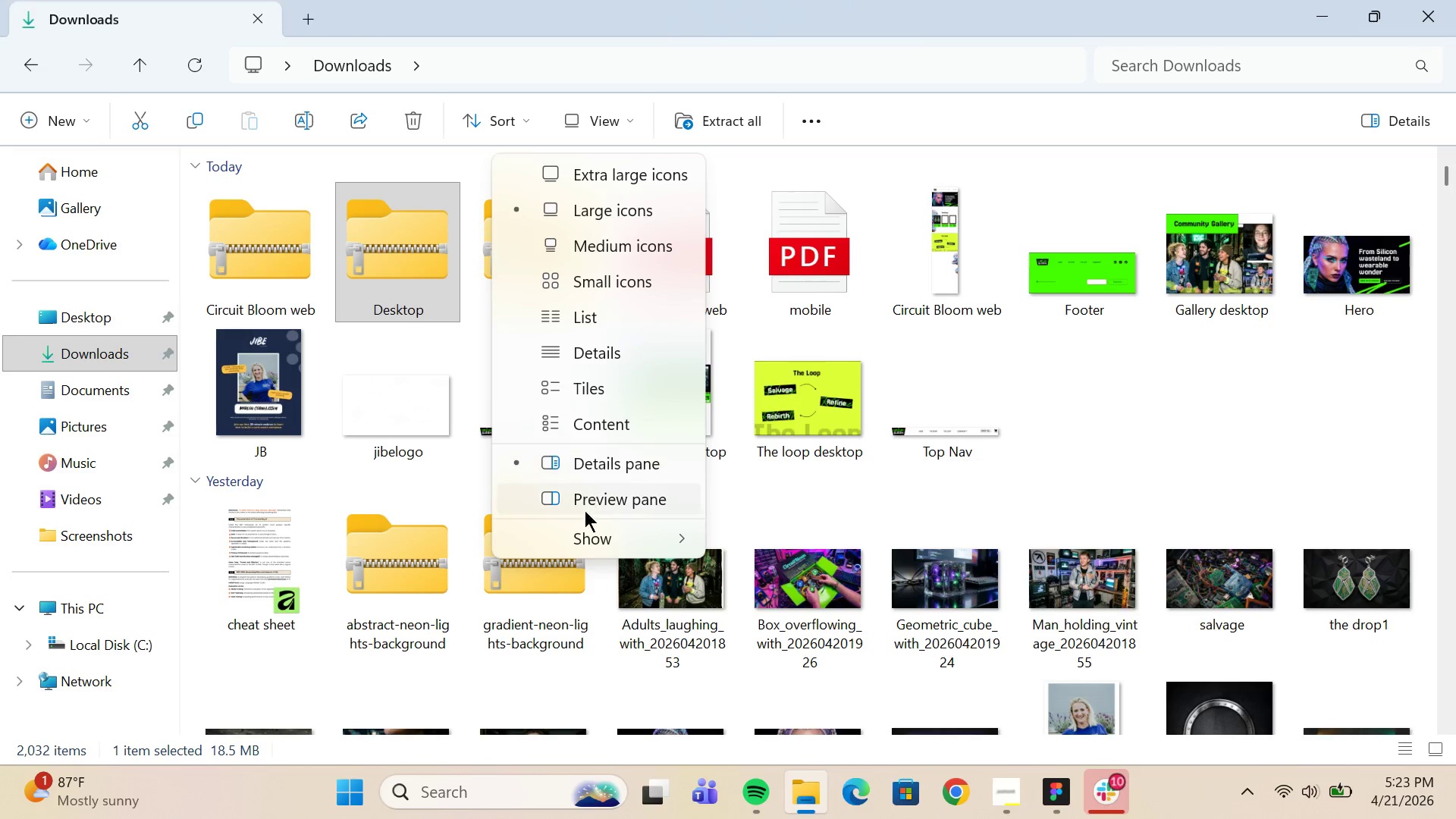 